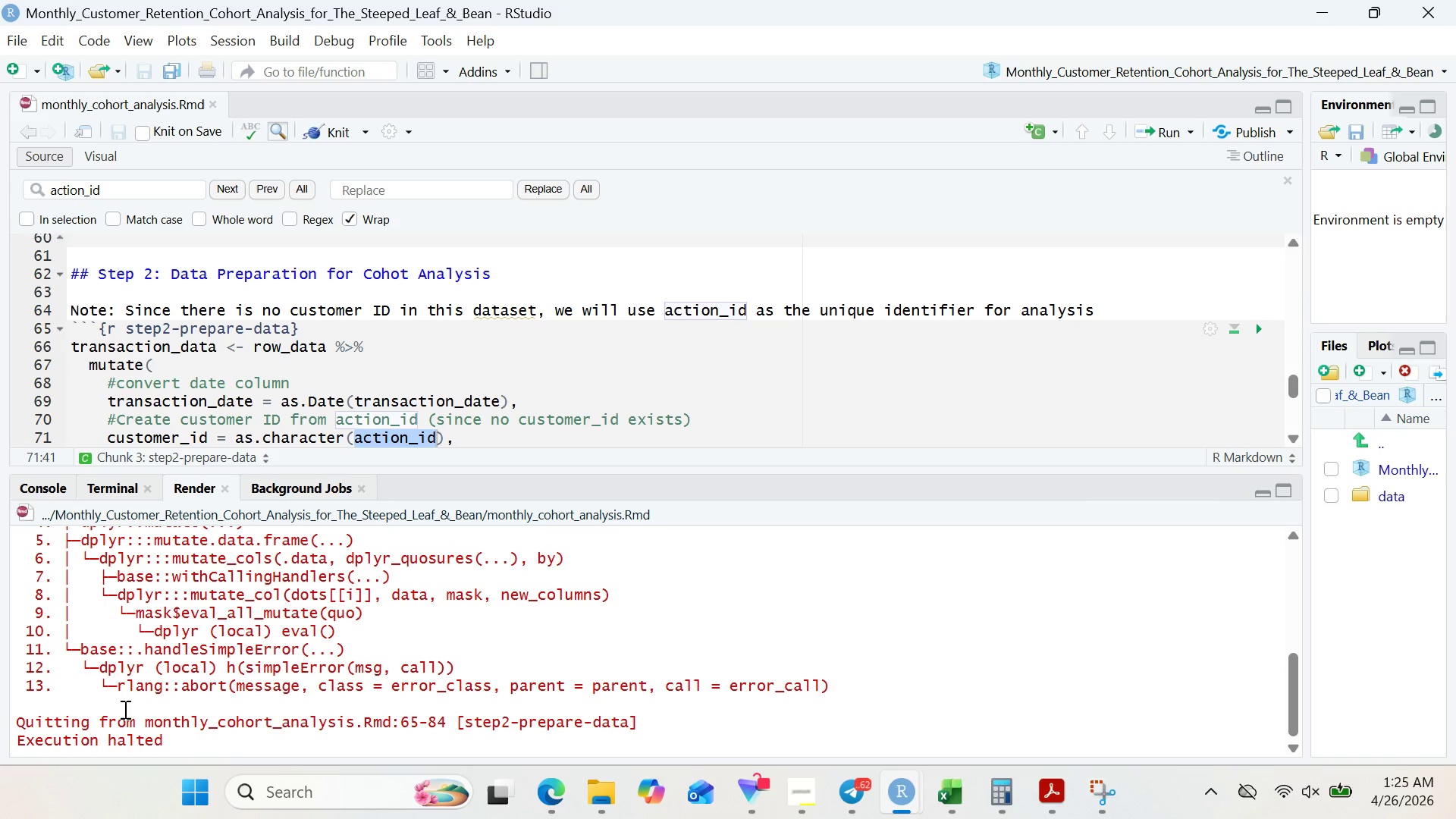 
hold_key(key=ControlLeft, duration=0.58)
 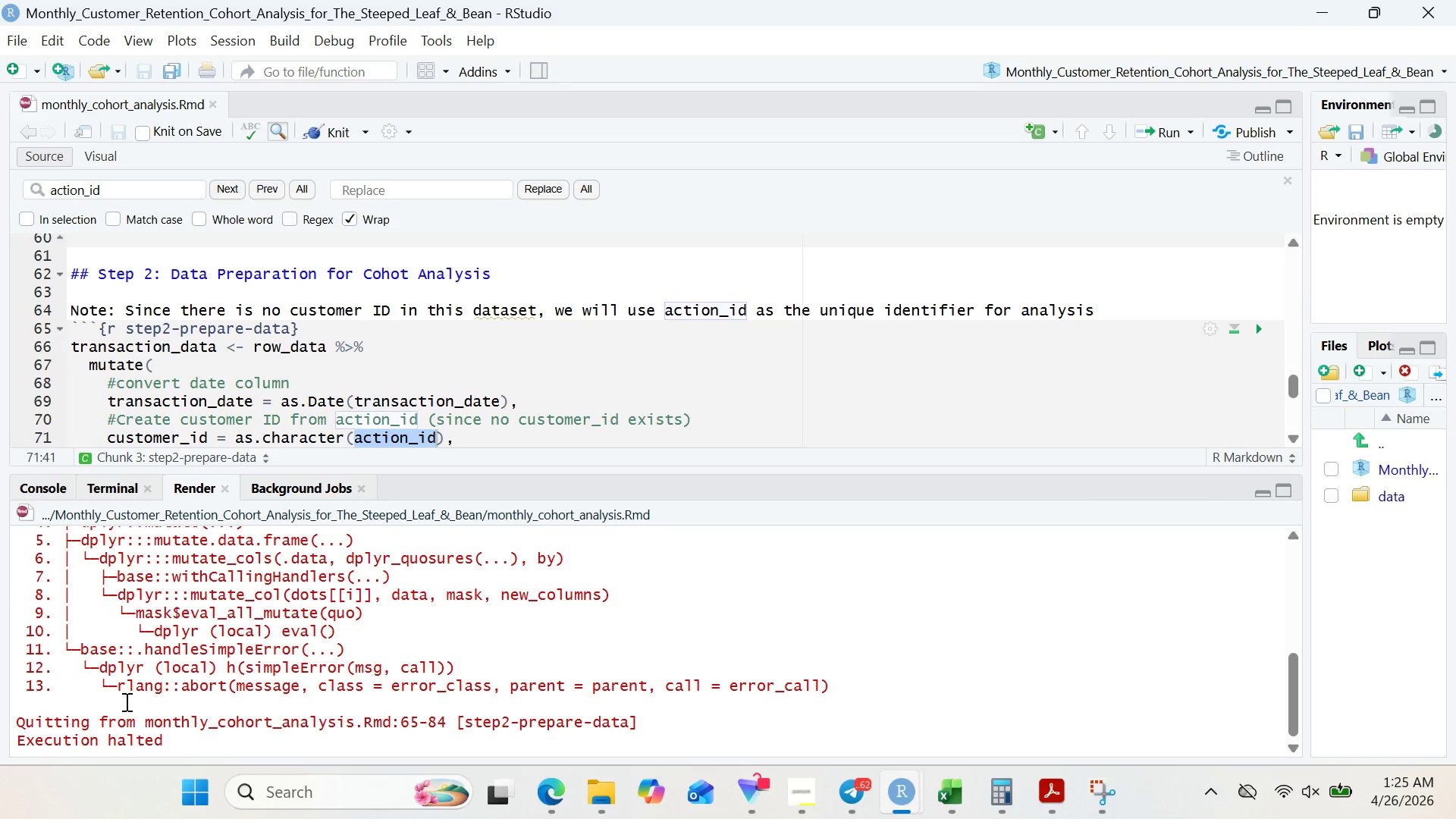 
left_click_drag(start_coordinate=[124, 709], to_coordinate=[149, 642])
 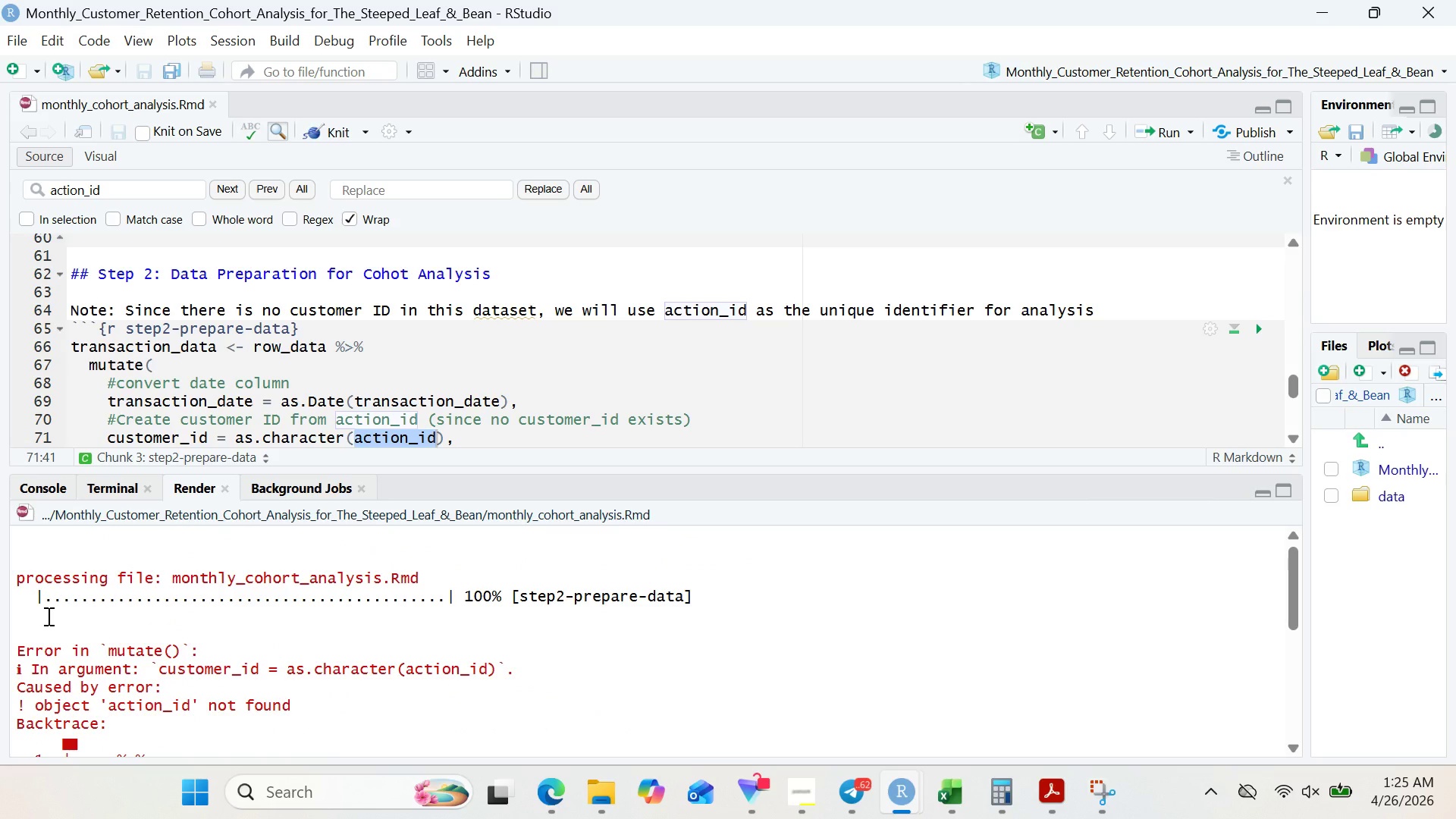 
hold_key(key=ShiftLeft, duration=1.22)
left_click([47, 616])
 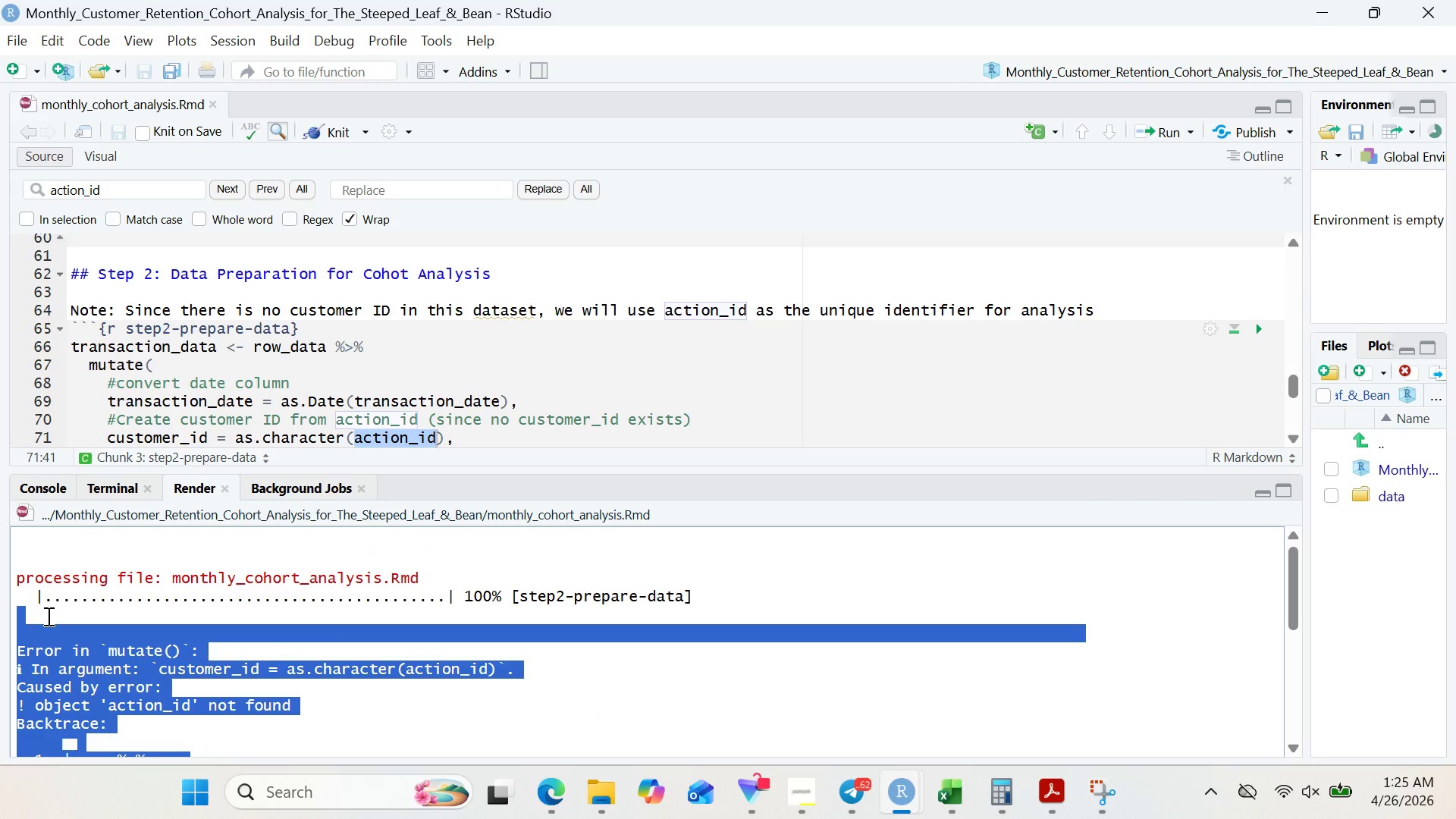 
key(Control+C)
 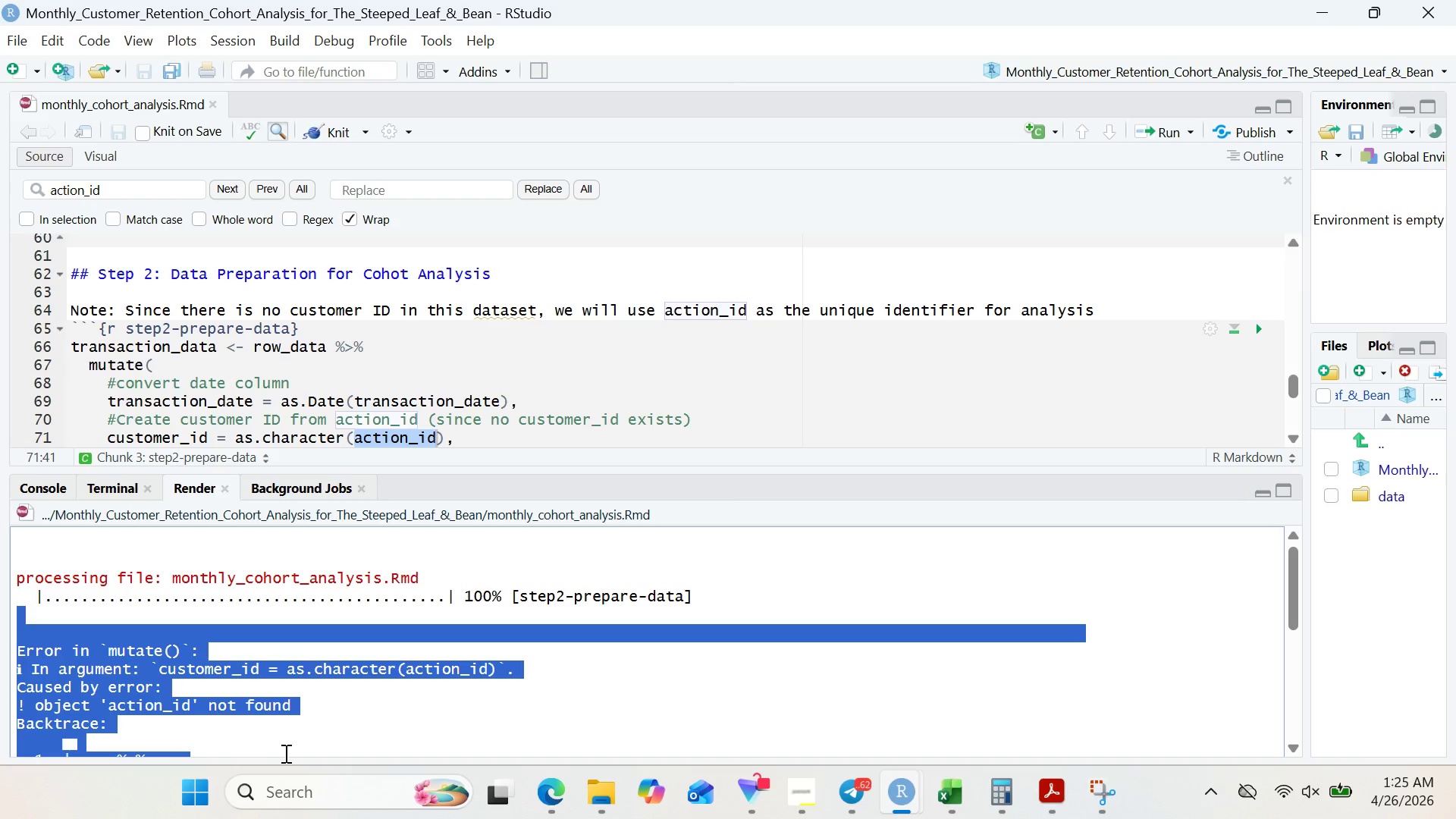 
left_click([836, 798])
 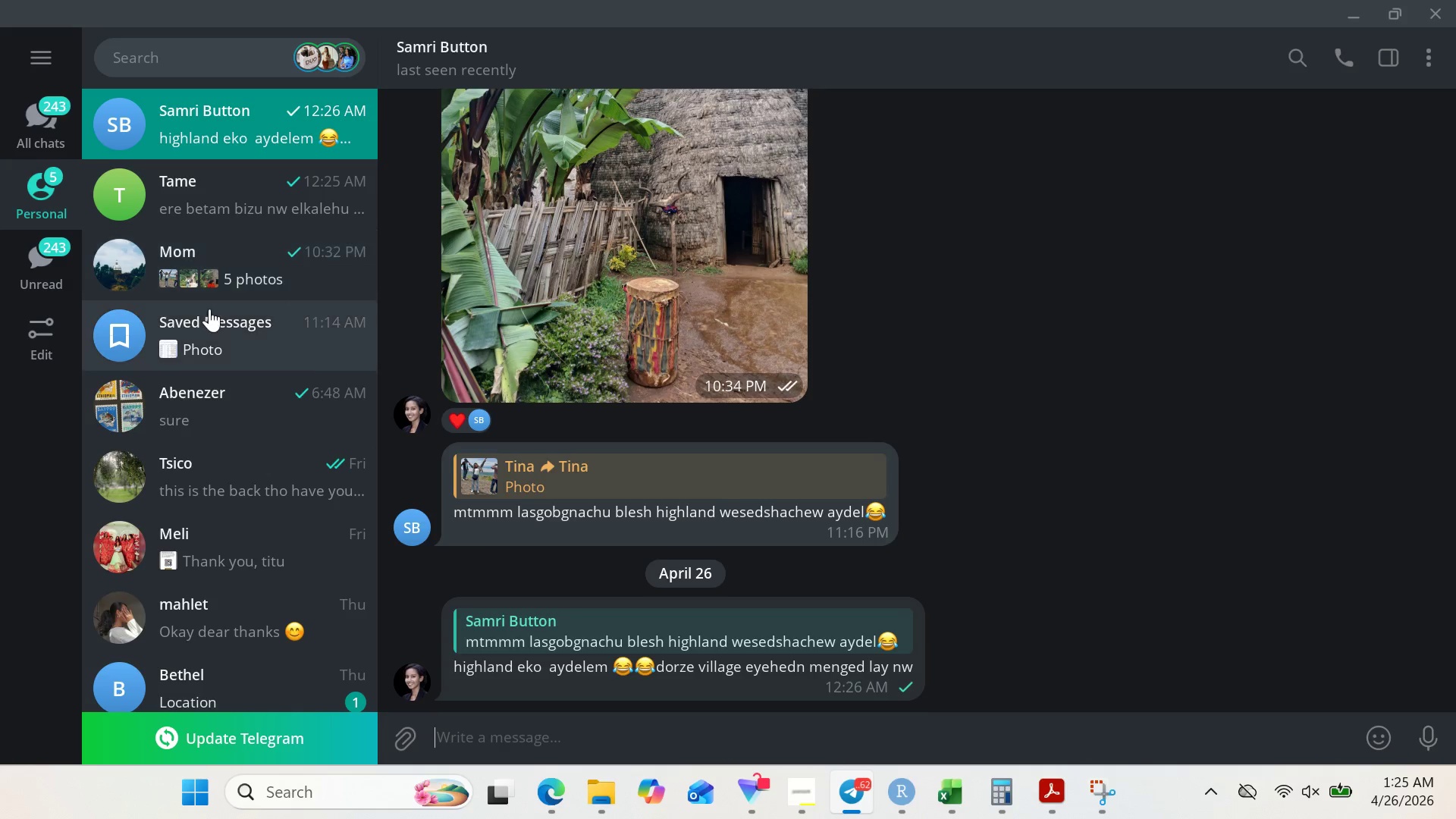 
left_click([211, 331])
 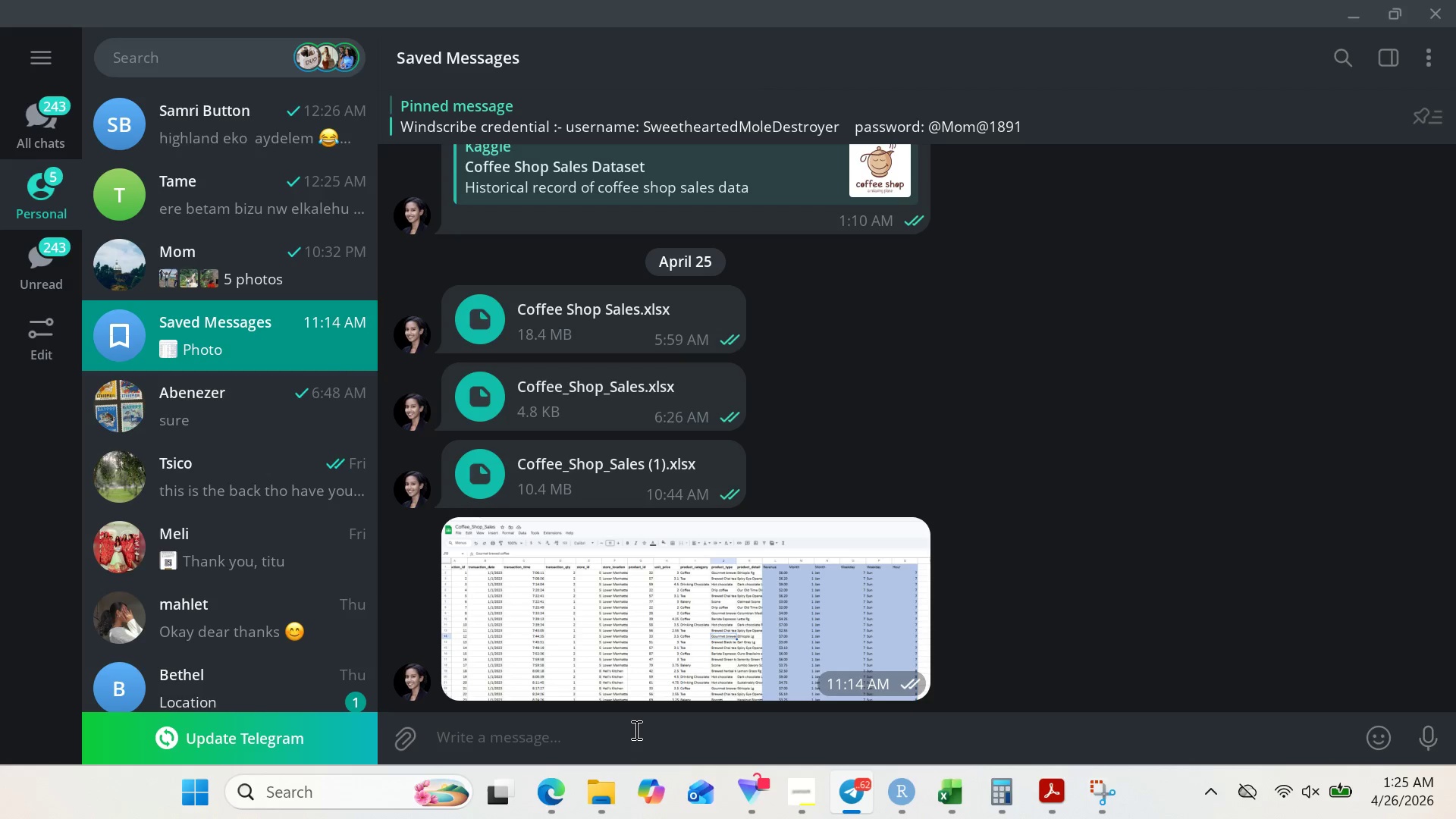 
left_click([635, 730])
 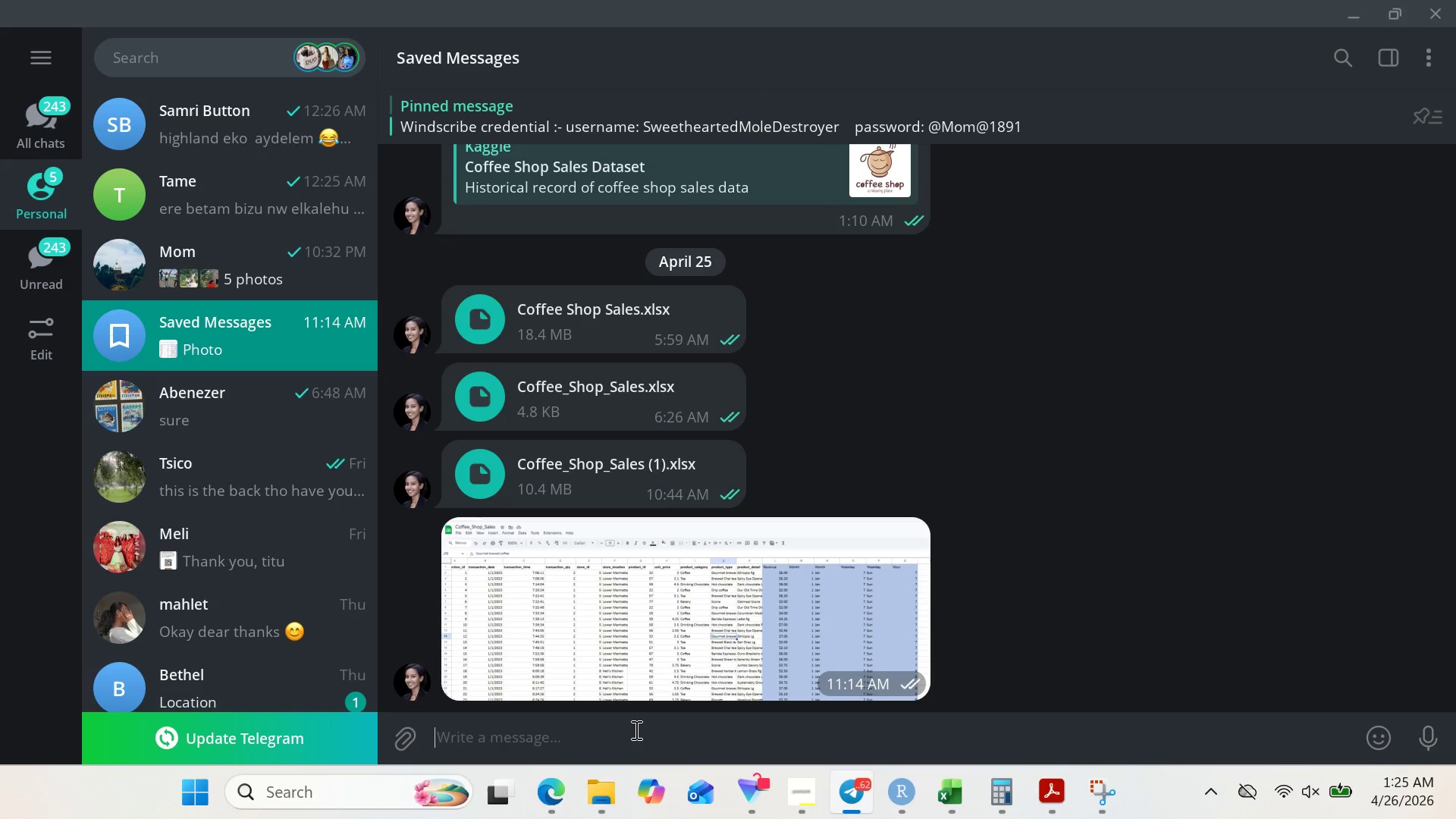 
key(Control+V)
 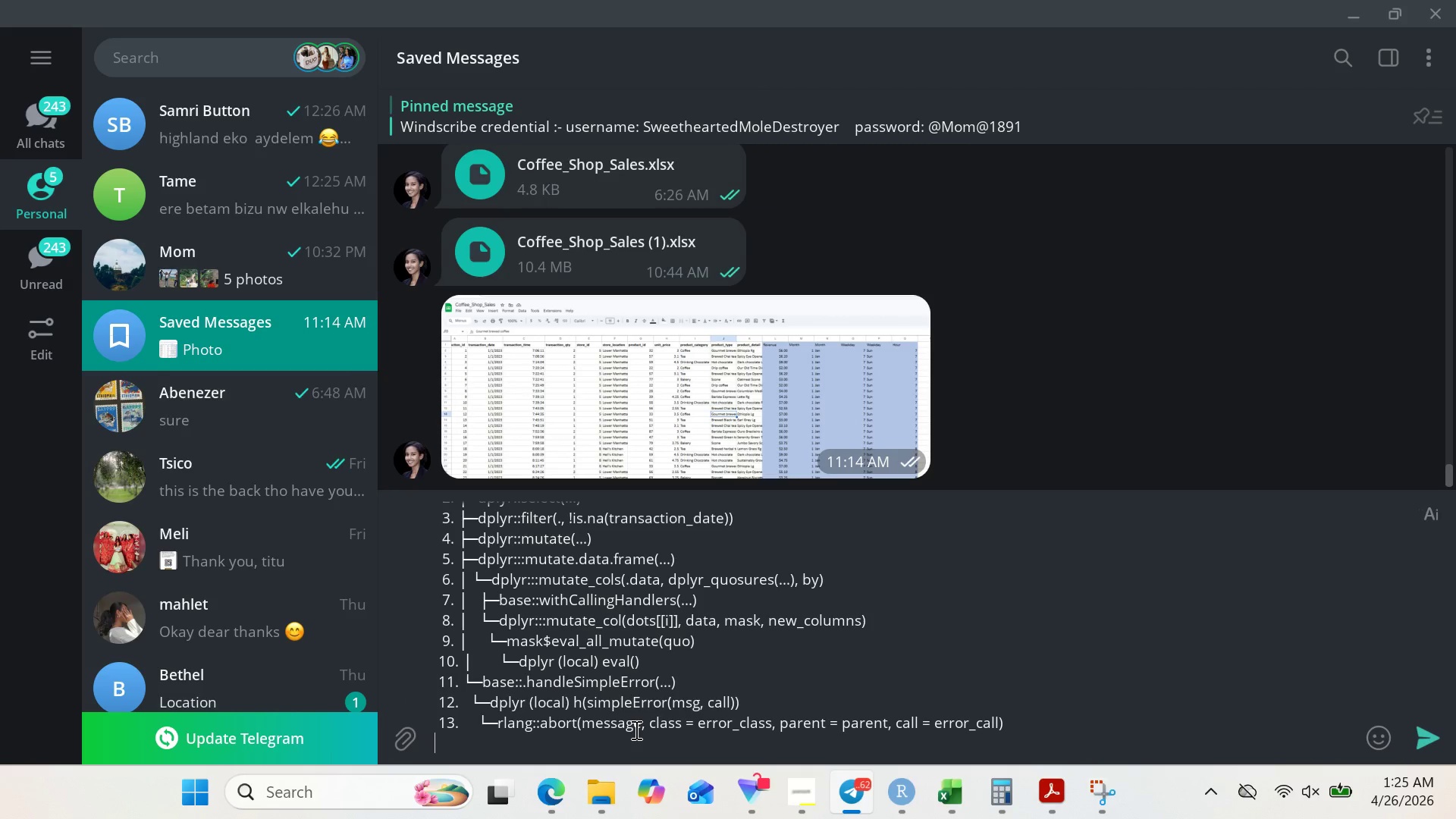 
key(Enter)
 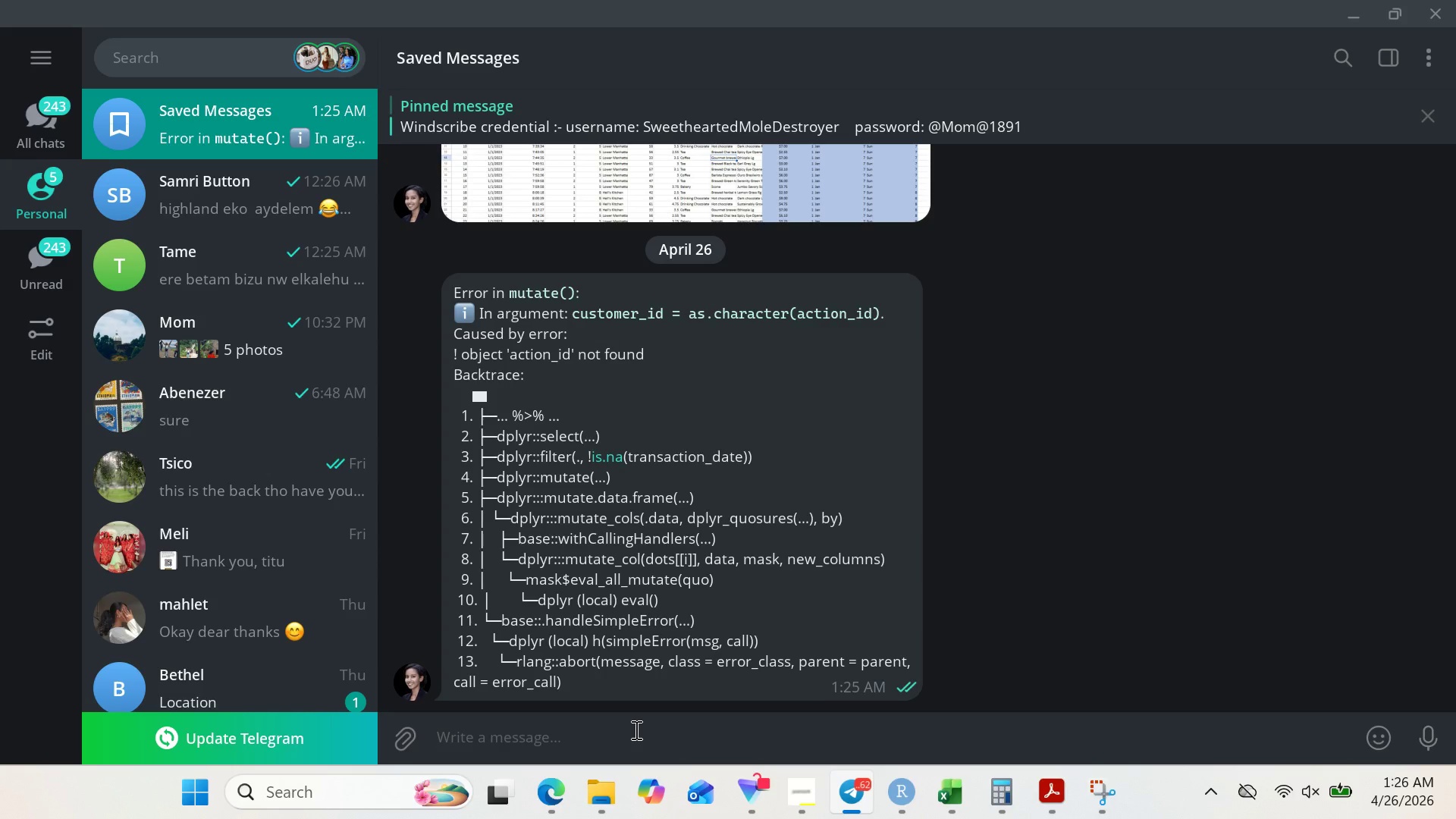 
wait(58.48)
 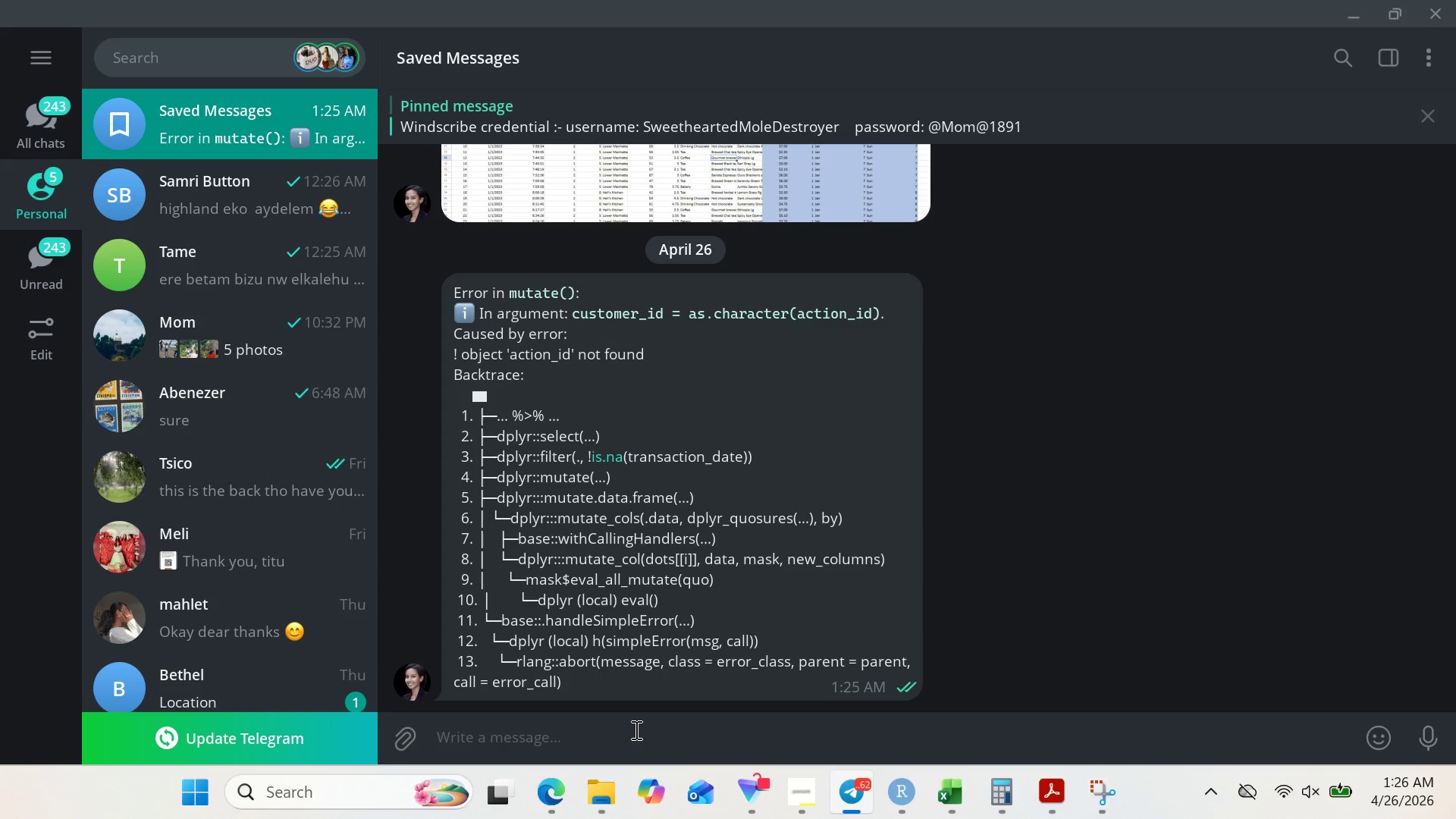 
left_click([1353, 31])
 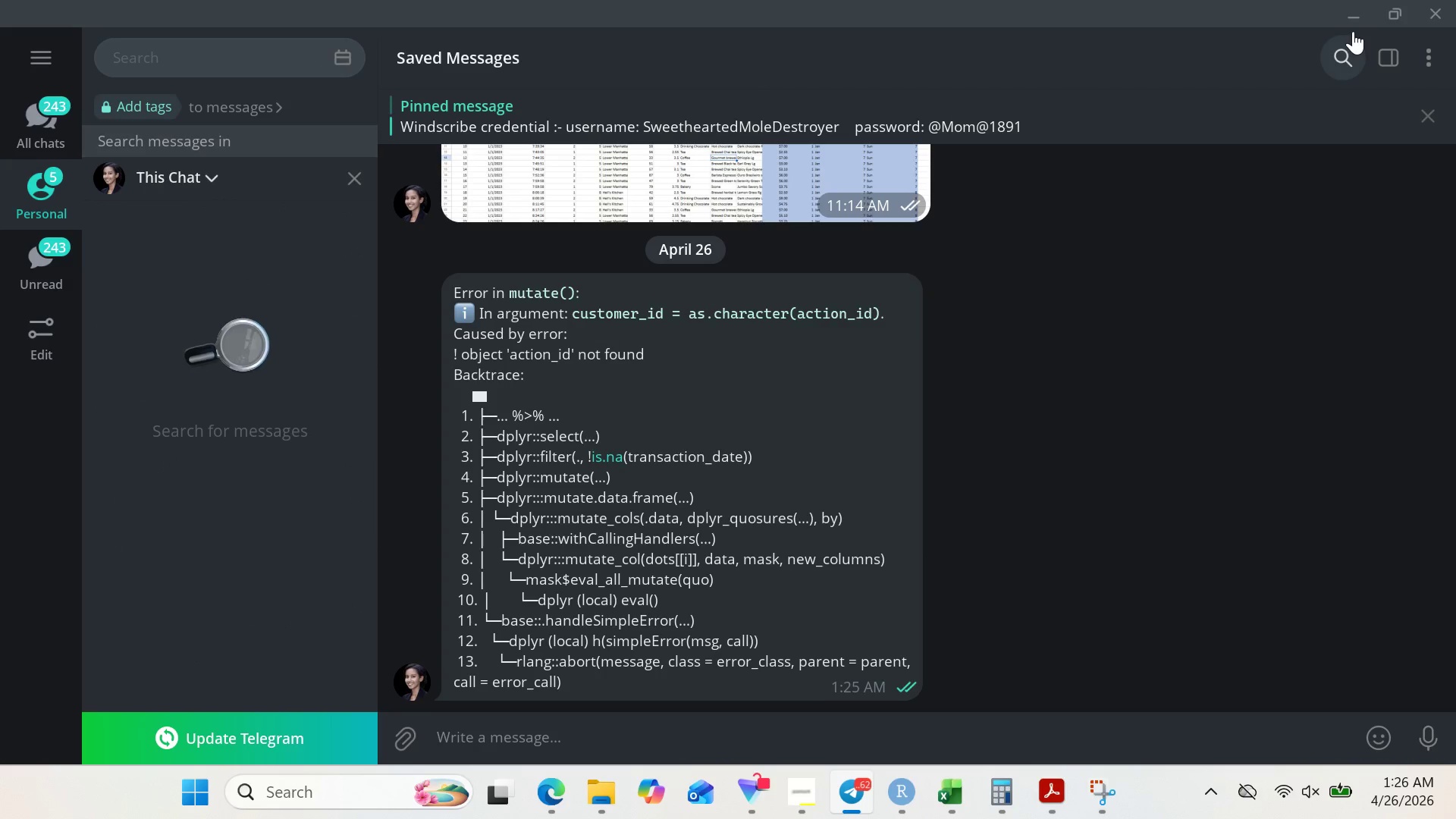 
left_click([1352, 22])
 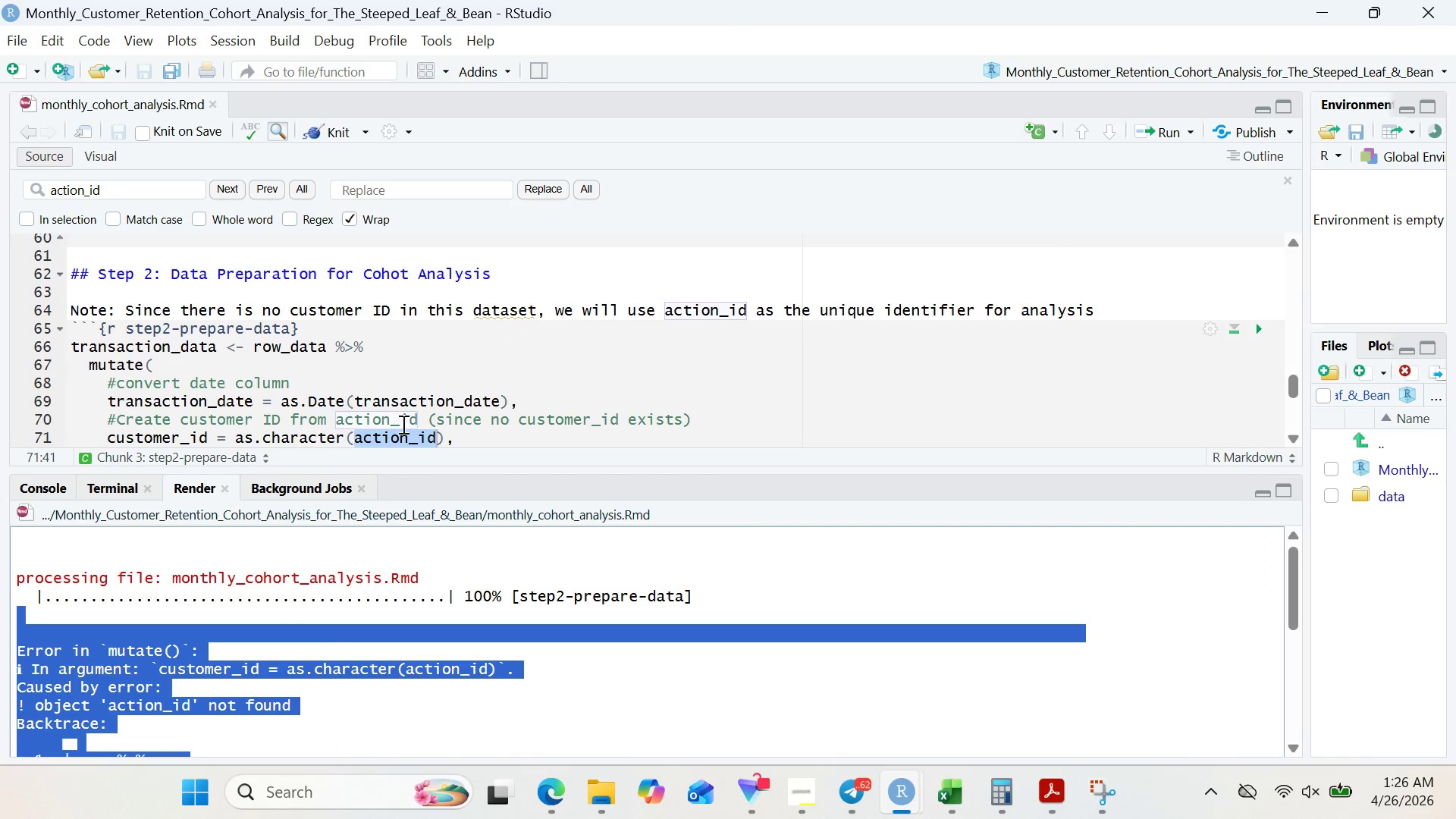 
left_click([333, 624])
 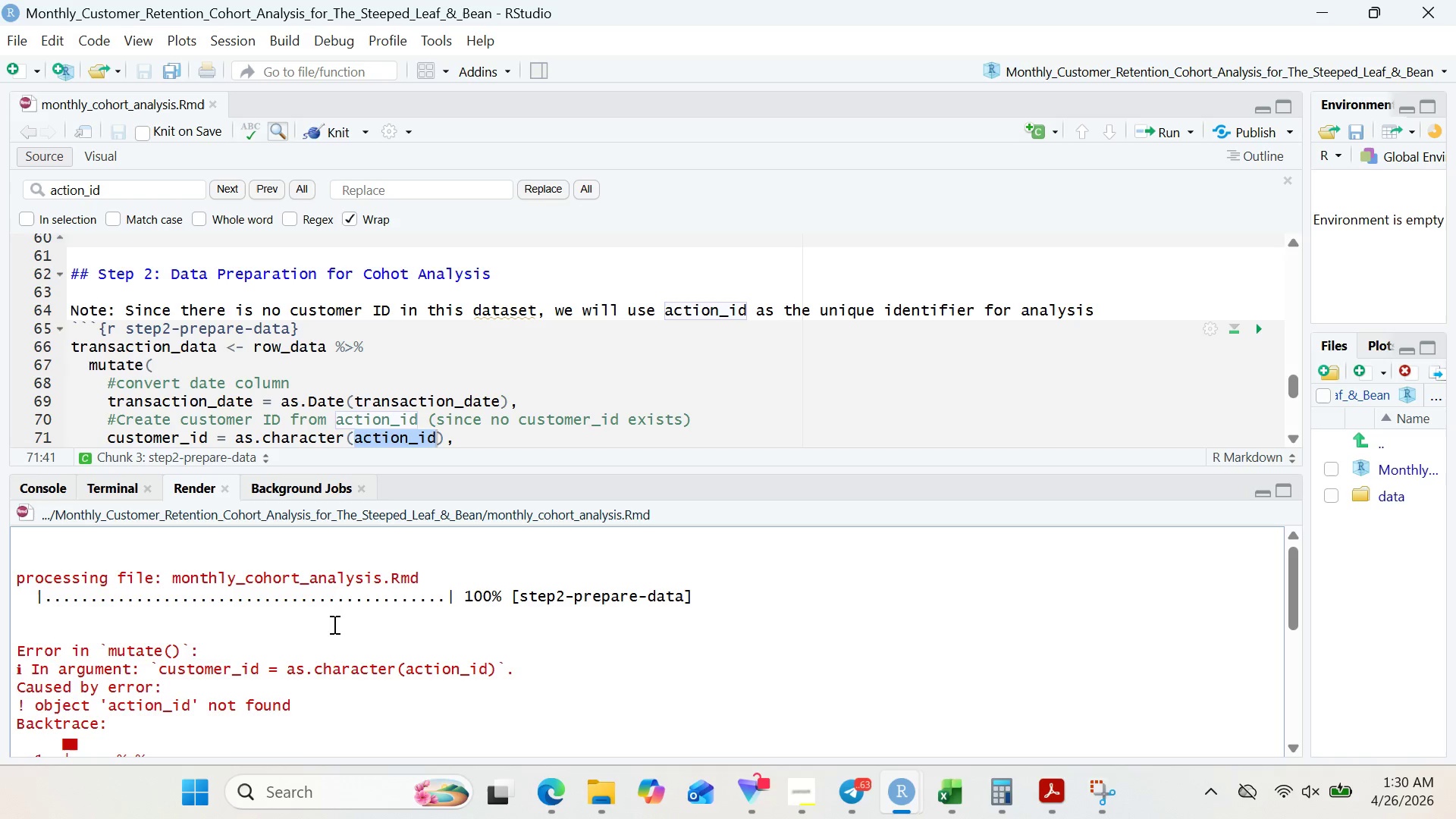 
wait(207.05)
 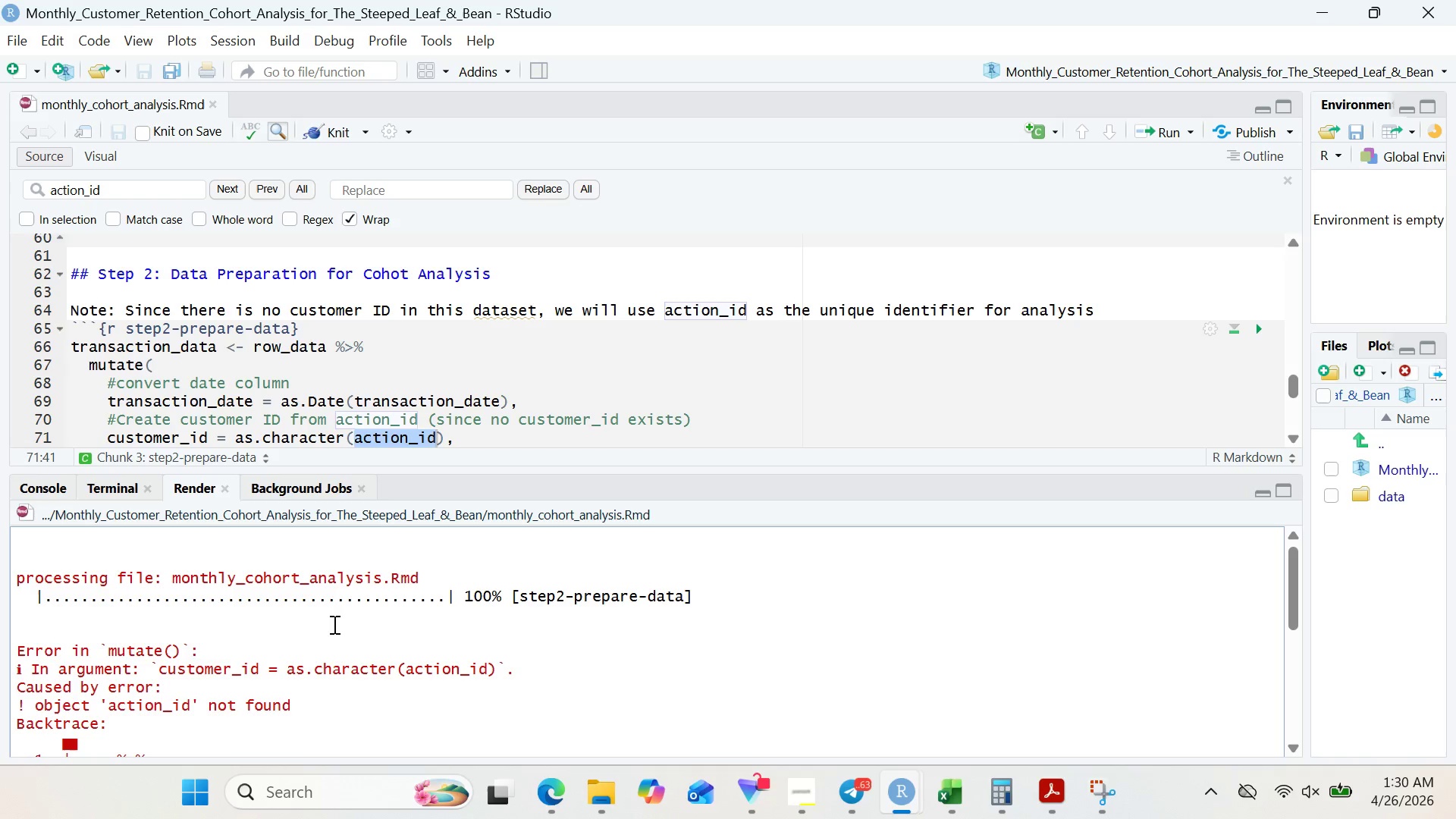 
right_click([415, 388])
 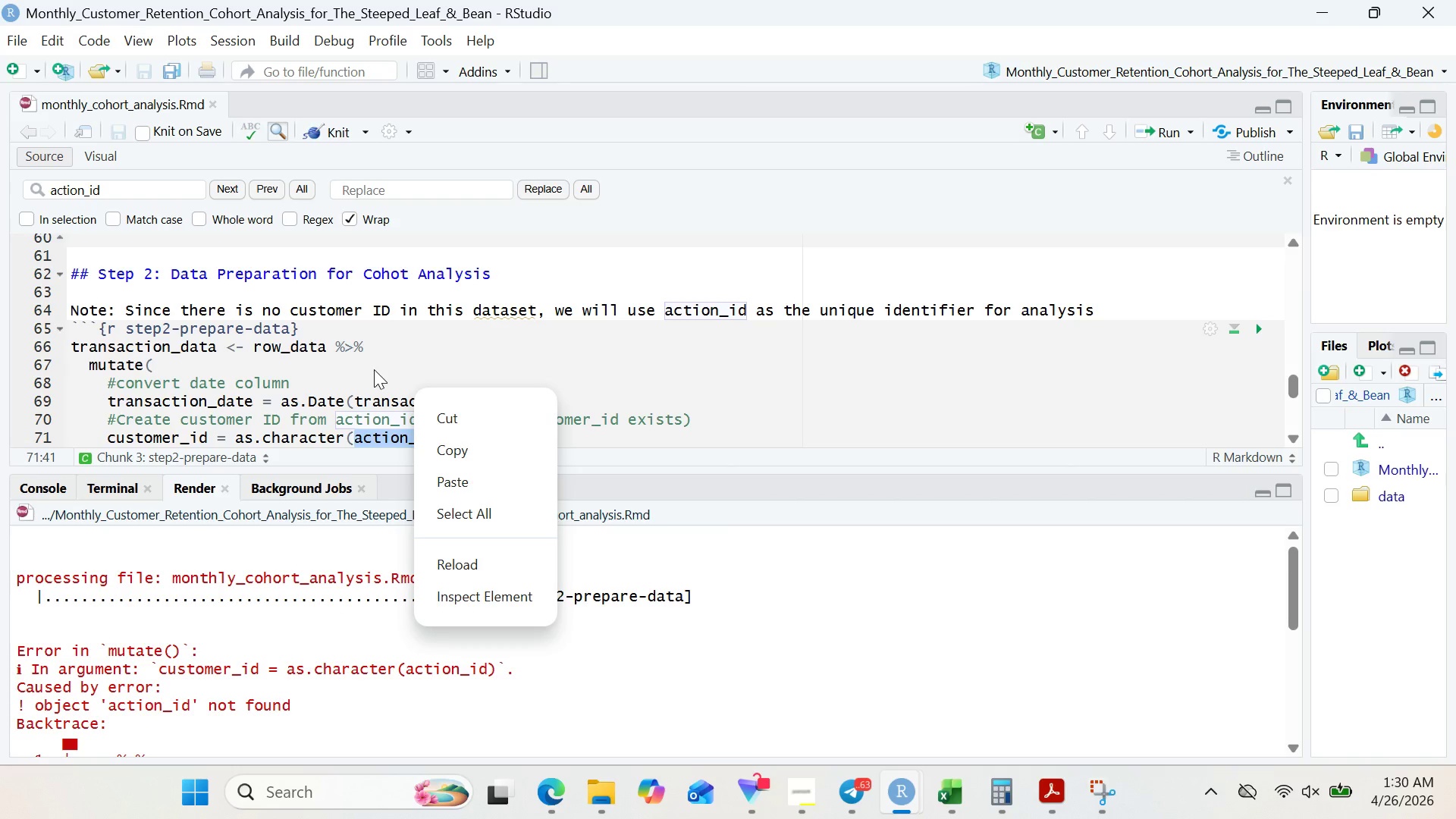 
left_click([374, 369])
 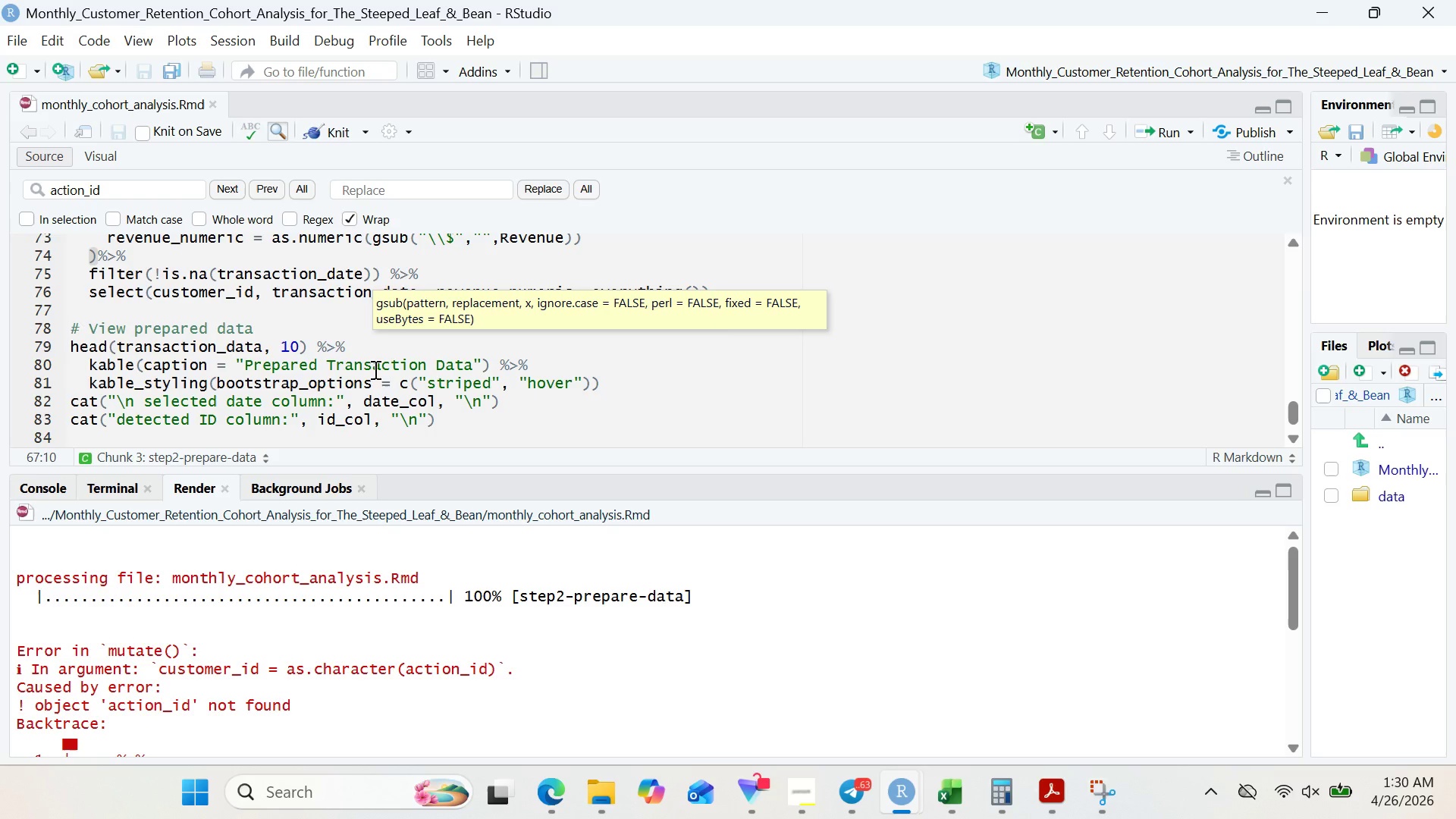 
wait(34.8)
 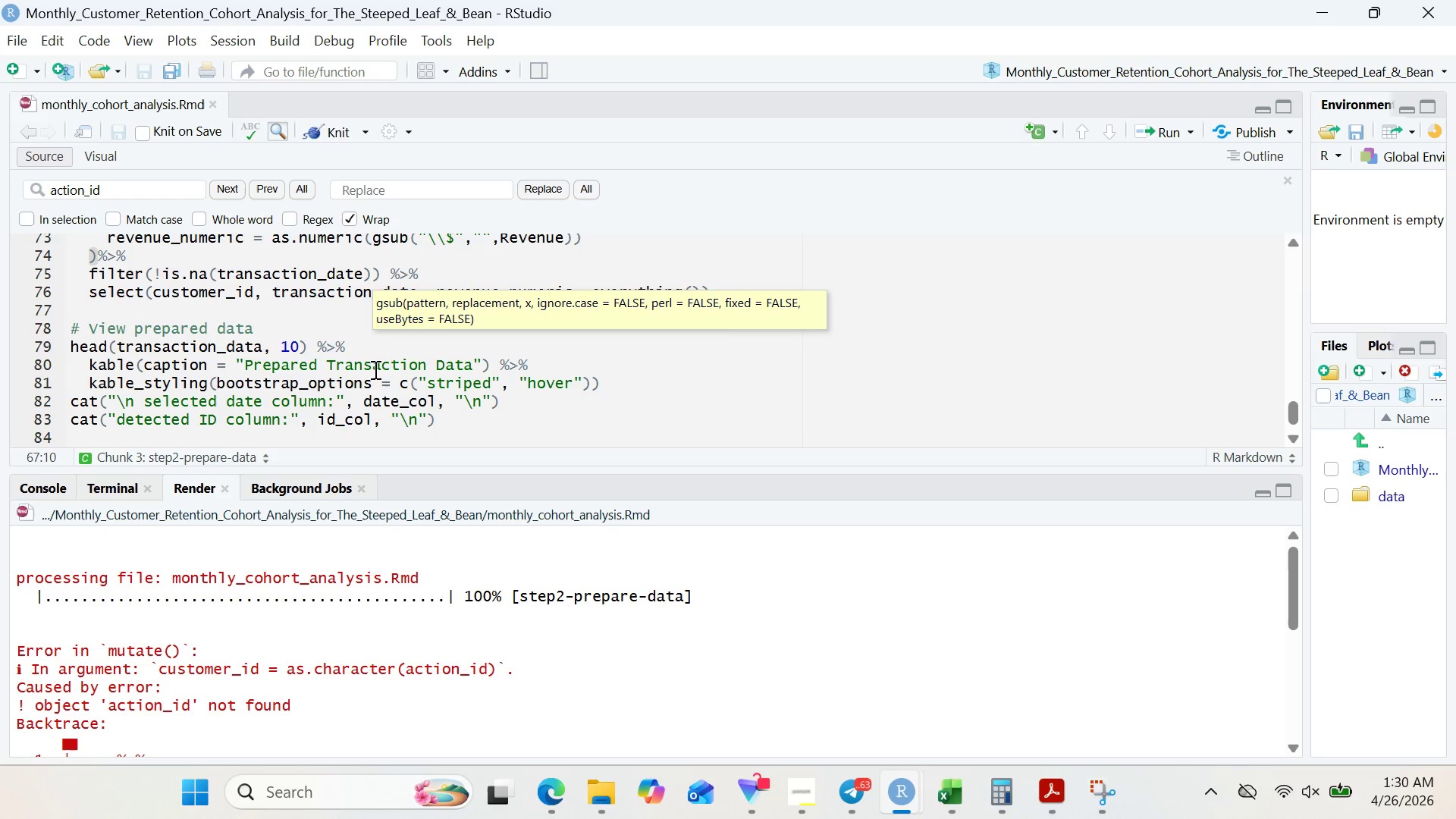 
left_click([802, 789])